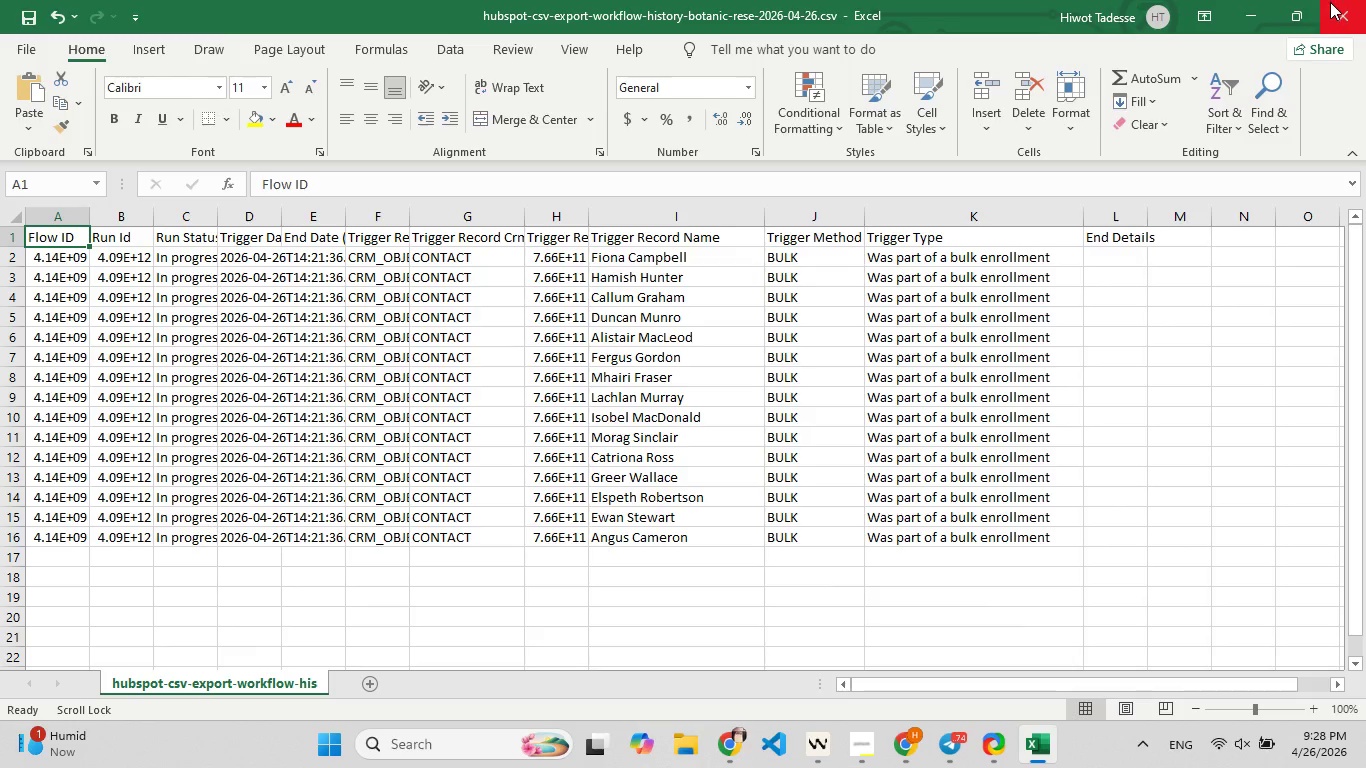 
left_click([1330, 2])
 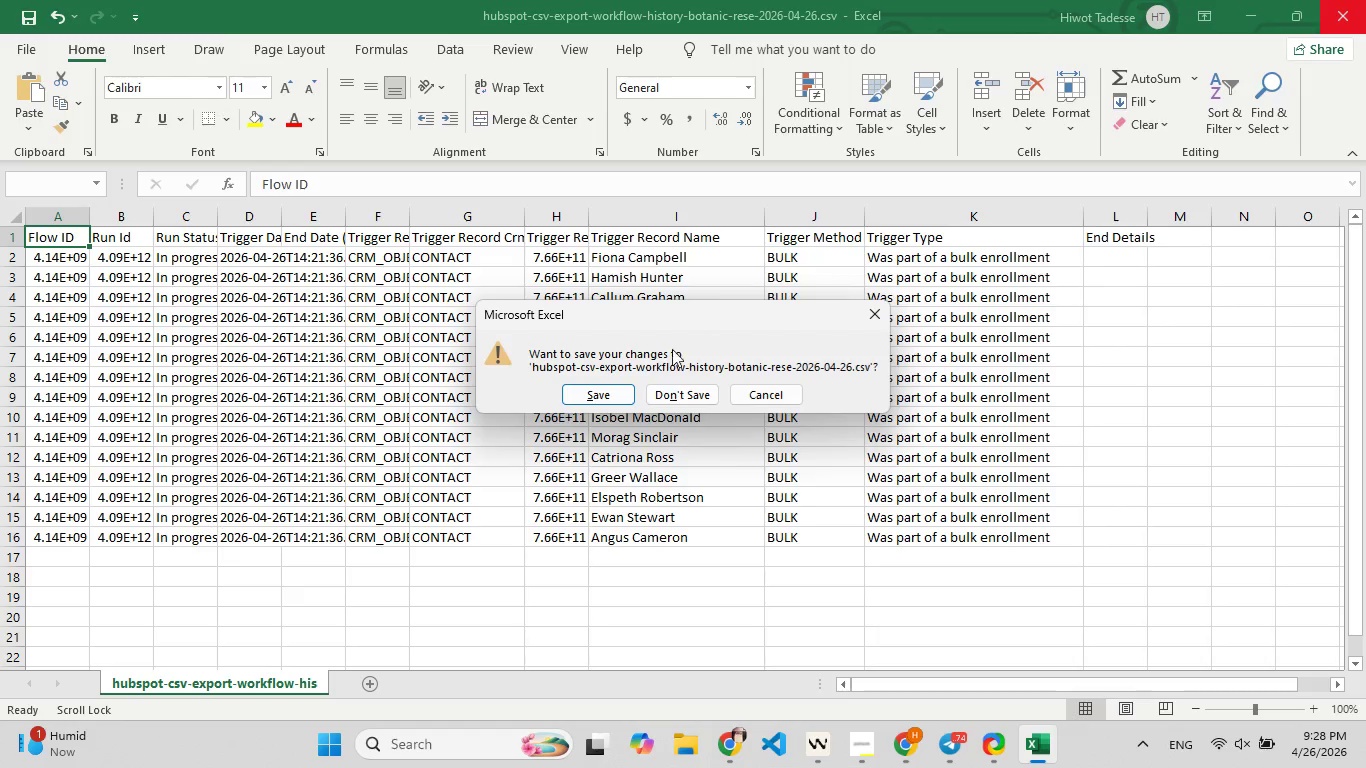 
left_click([595, 387])
 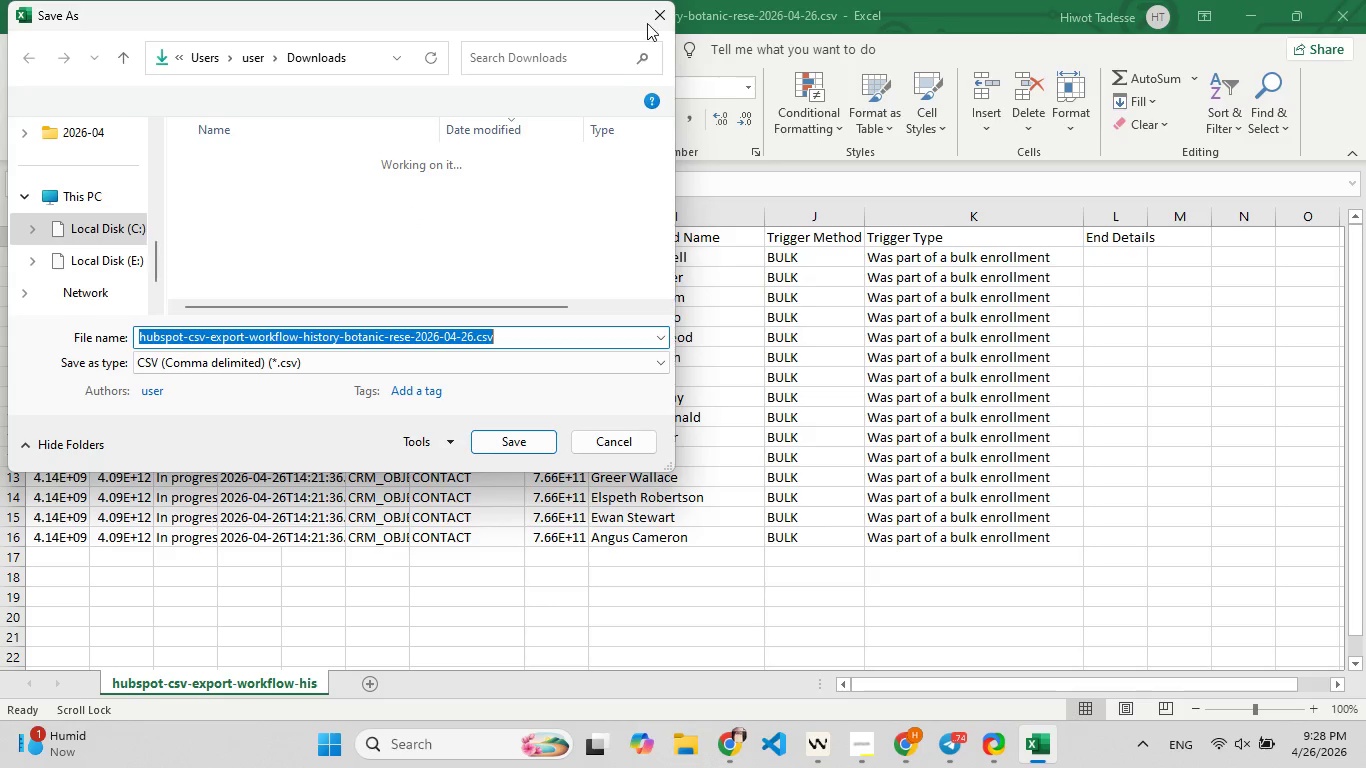 
wait(7.61)
 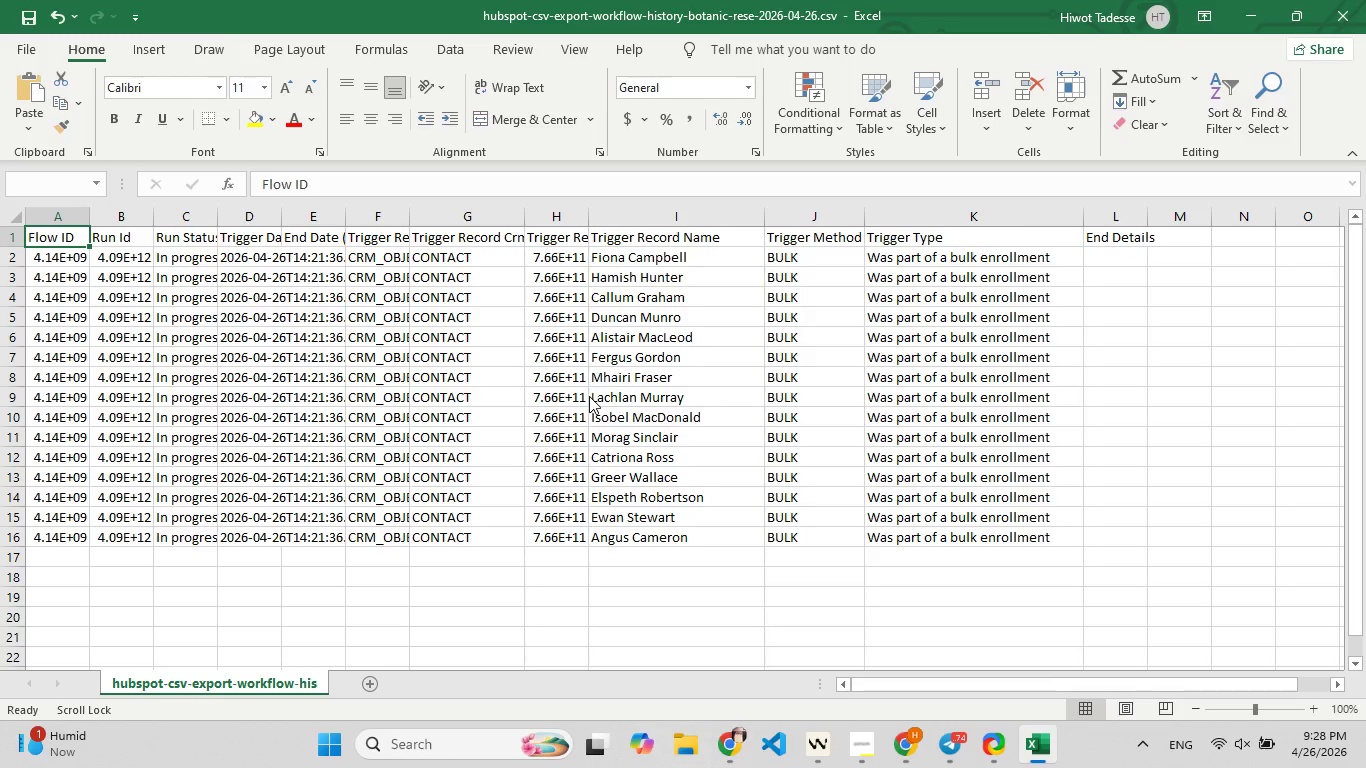 
left_click([518, 446])
 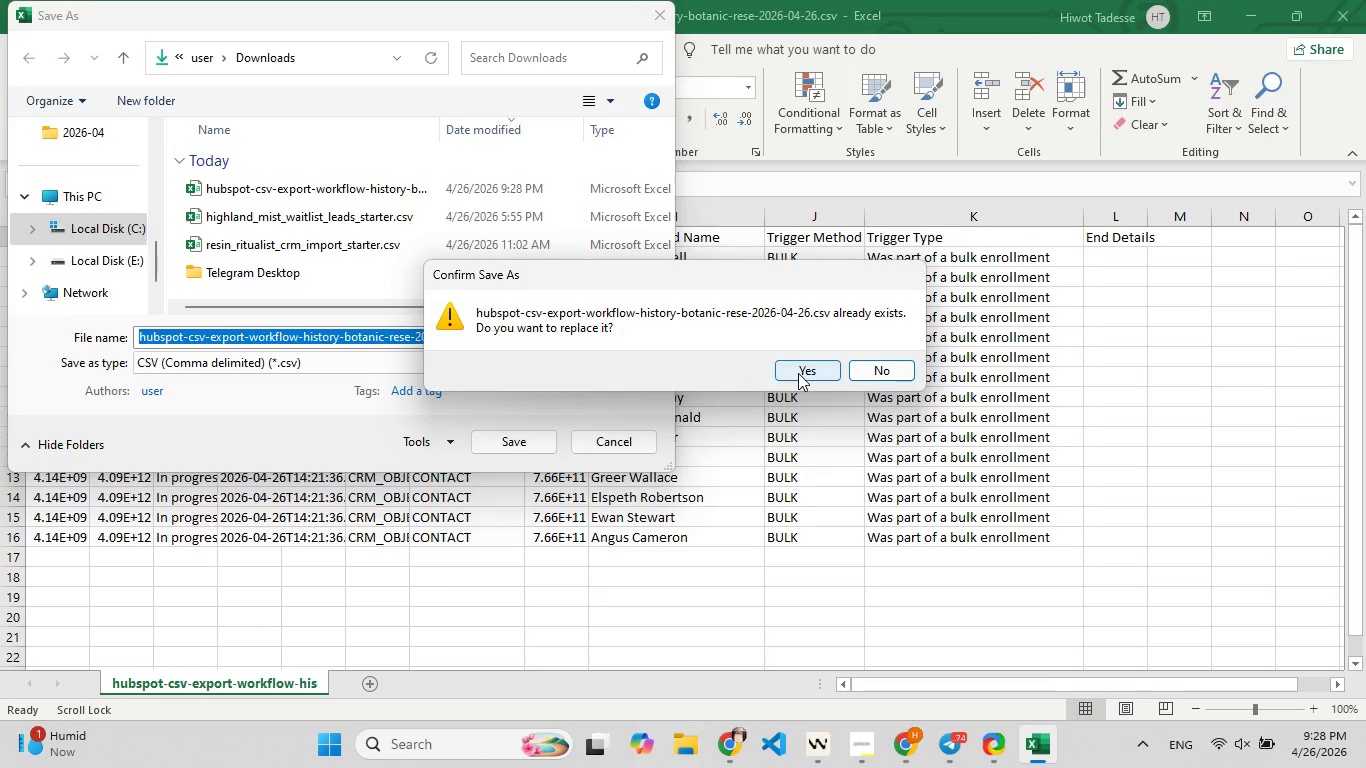 
left_click([800, 368])
 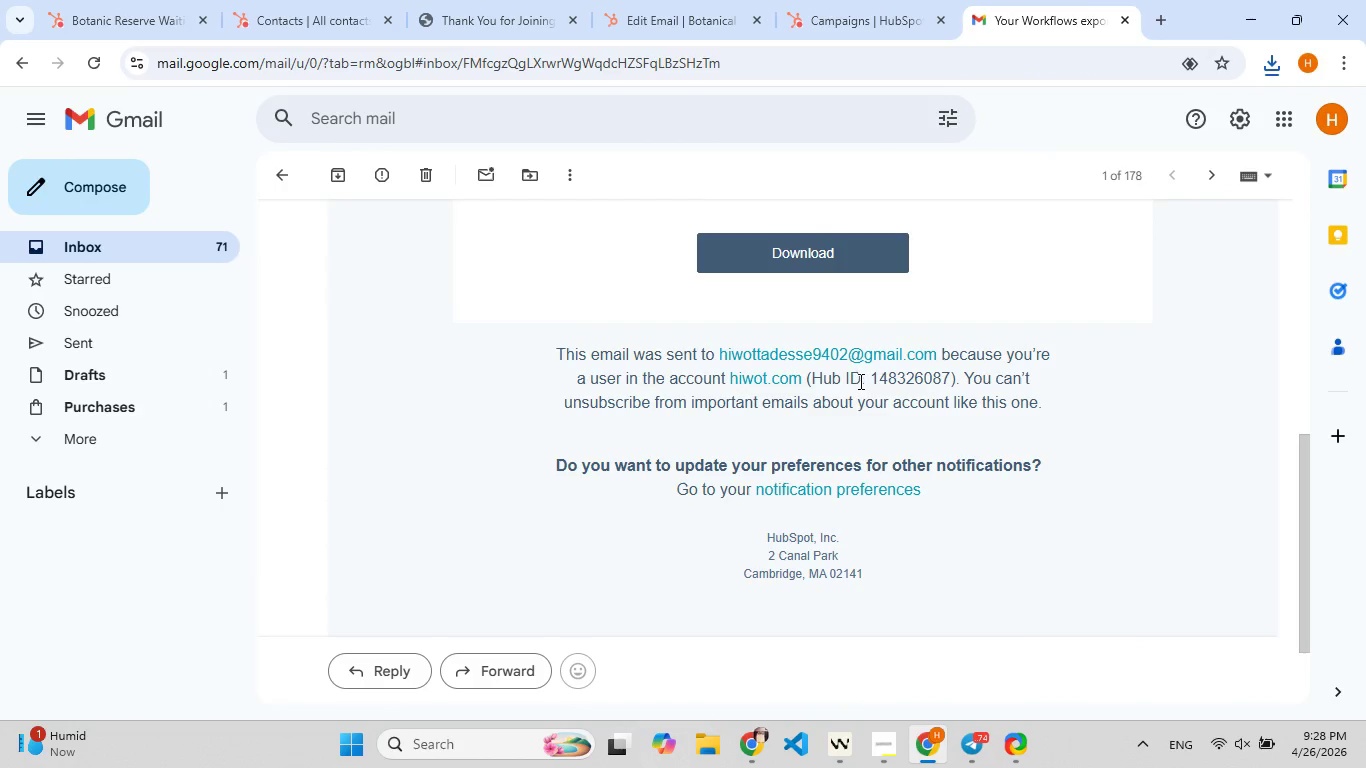 
wait(6.31)
 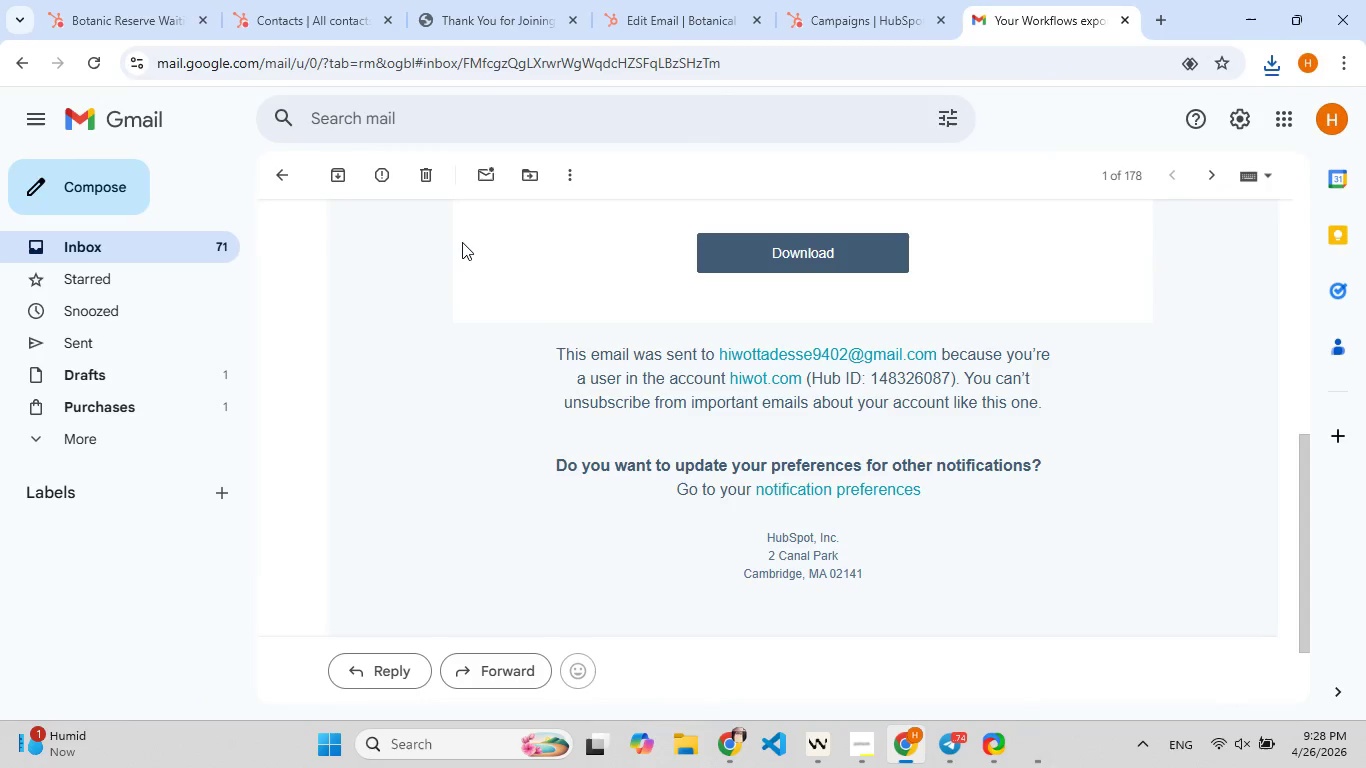 
left_click([120, 8])
 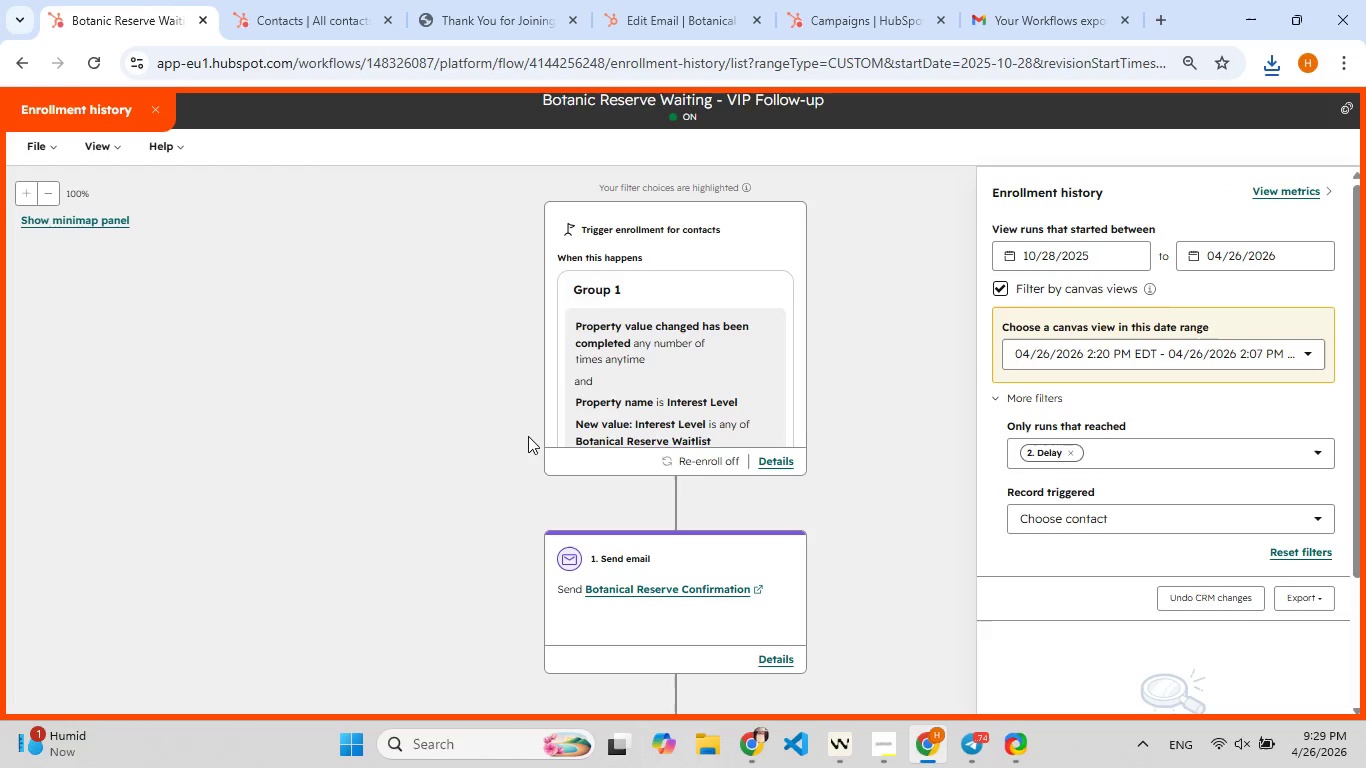 